 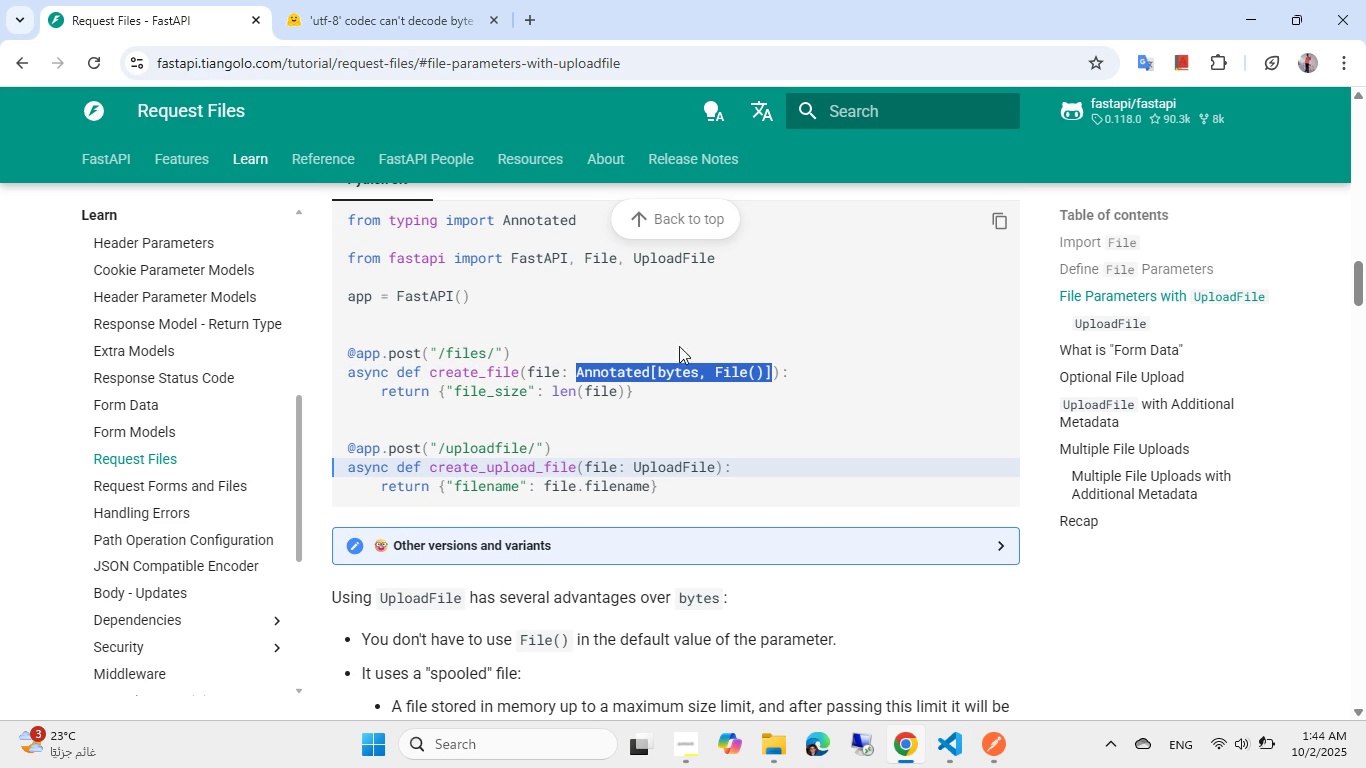 
key(Alt+AltLeft)
 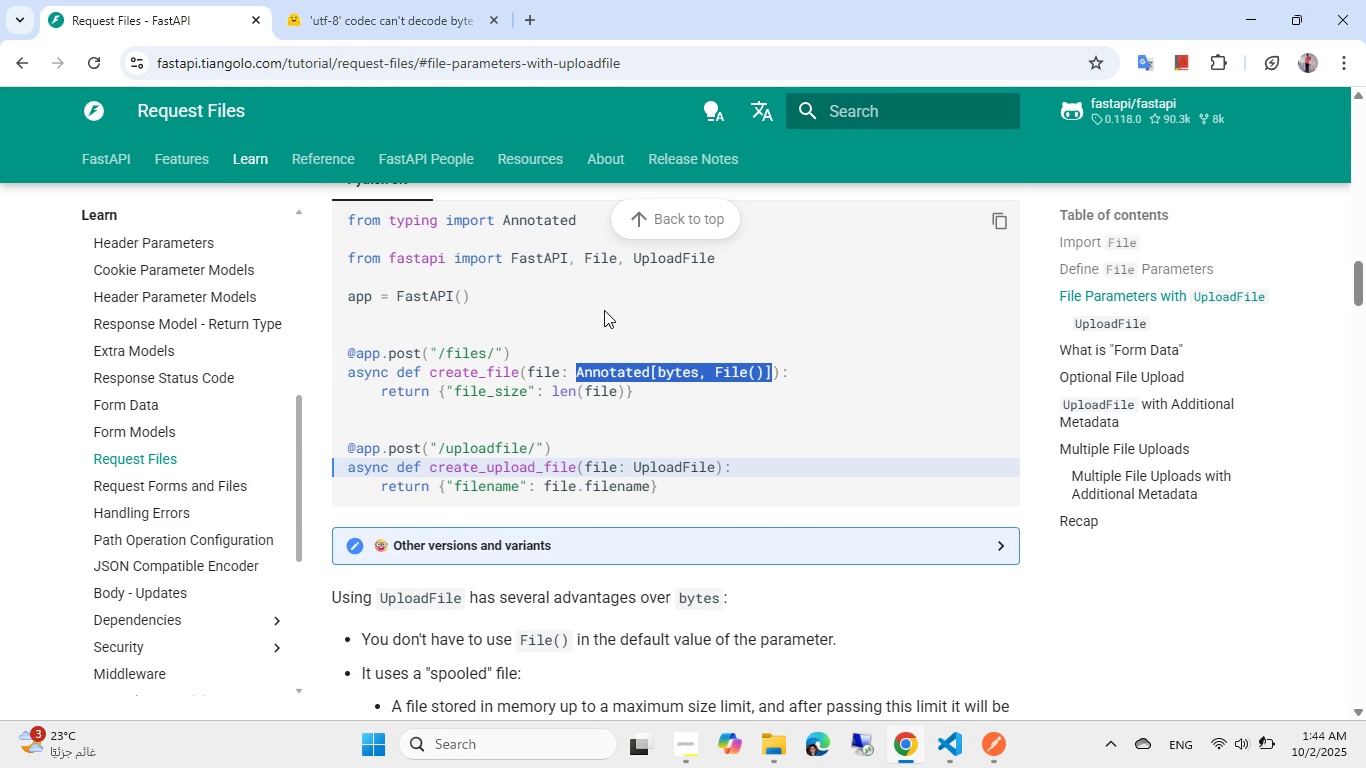 
key(Alt+Tab)
 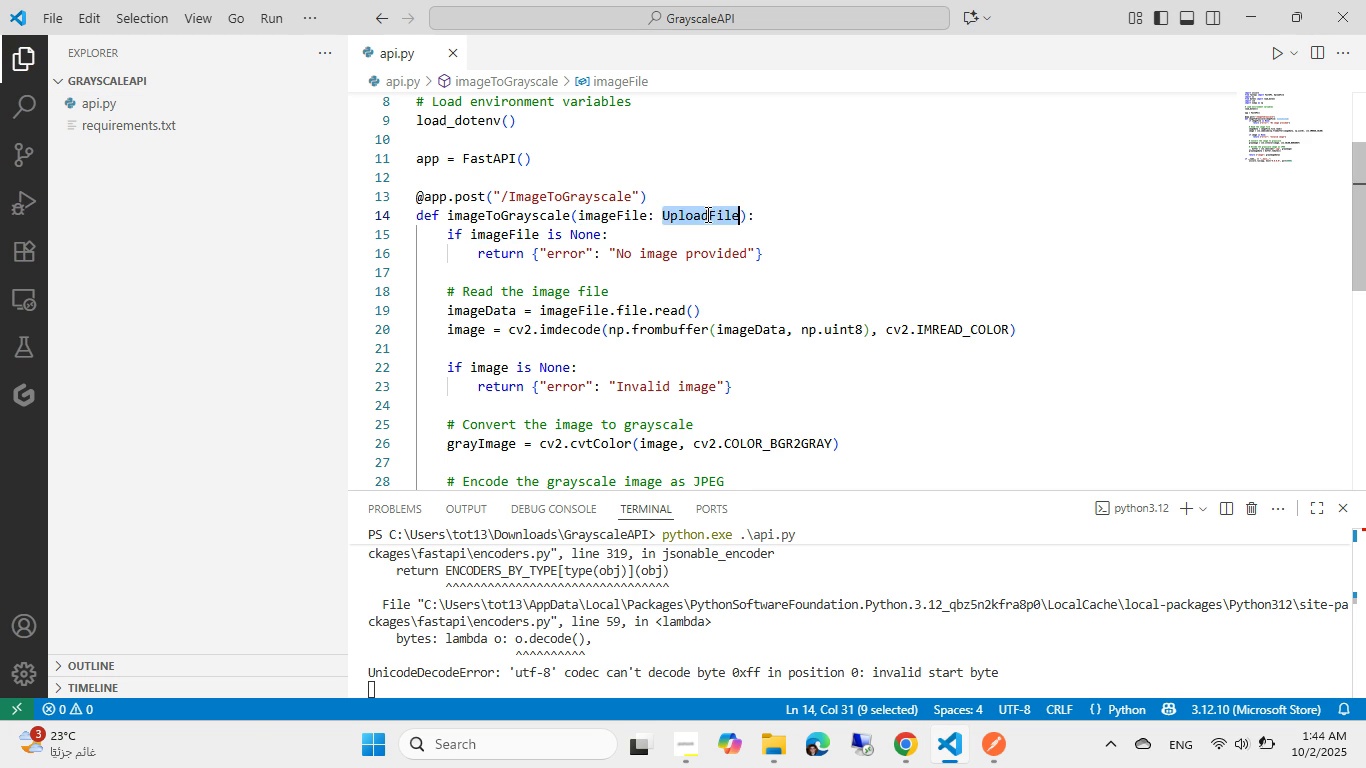 
double_click([706, 214])
 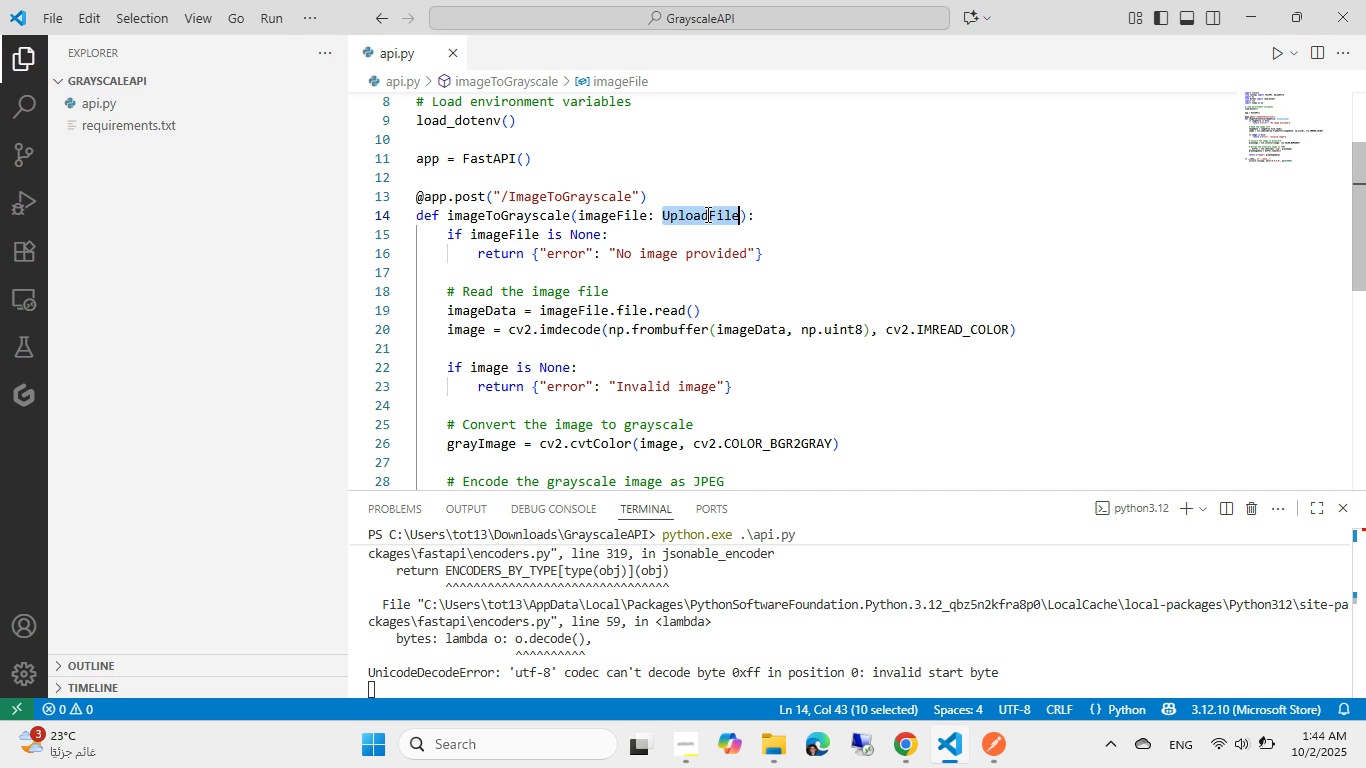 
key(Alt+Control+ControlLeft)
 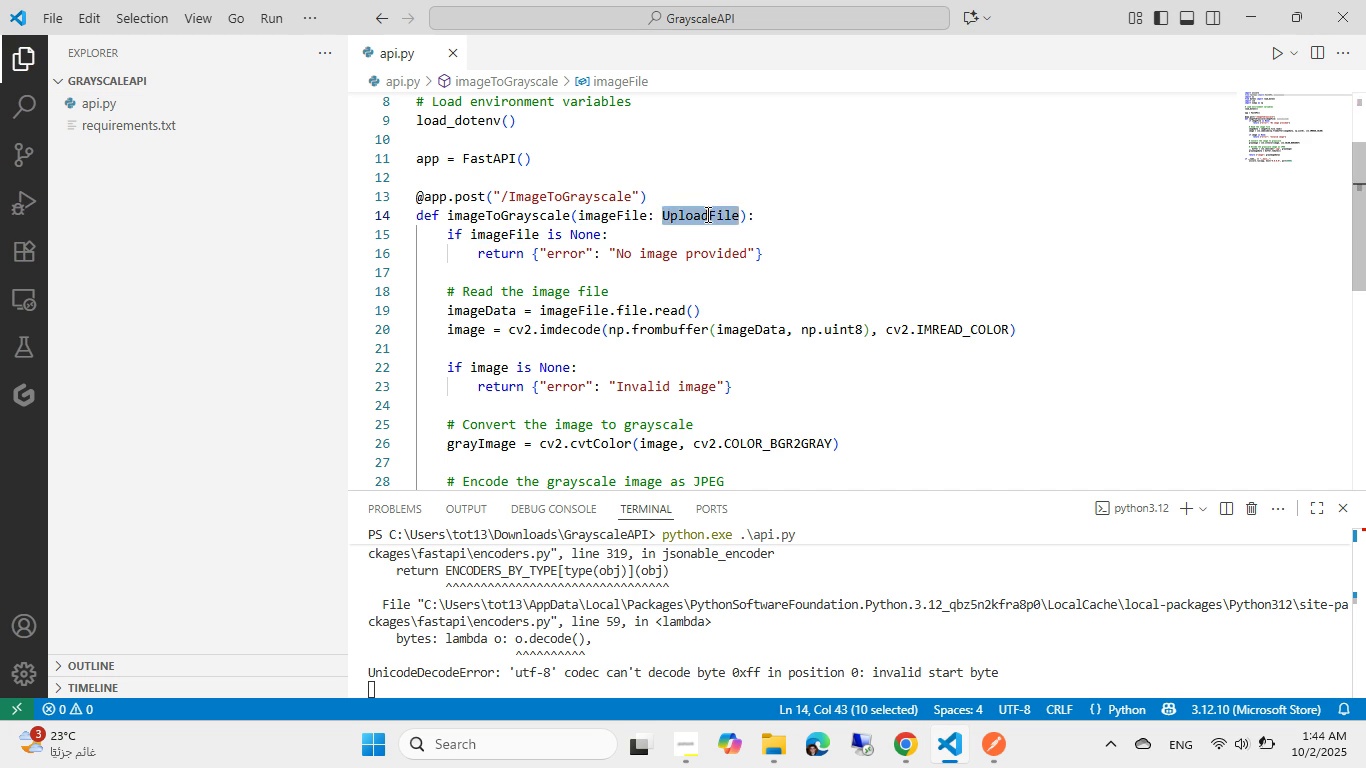 
key(Alt+Control+V)